 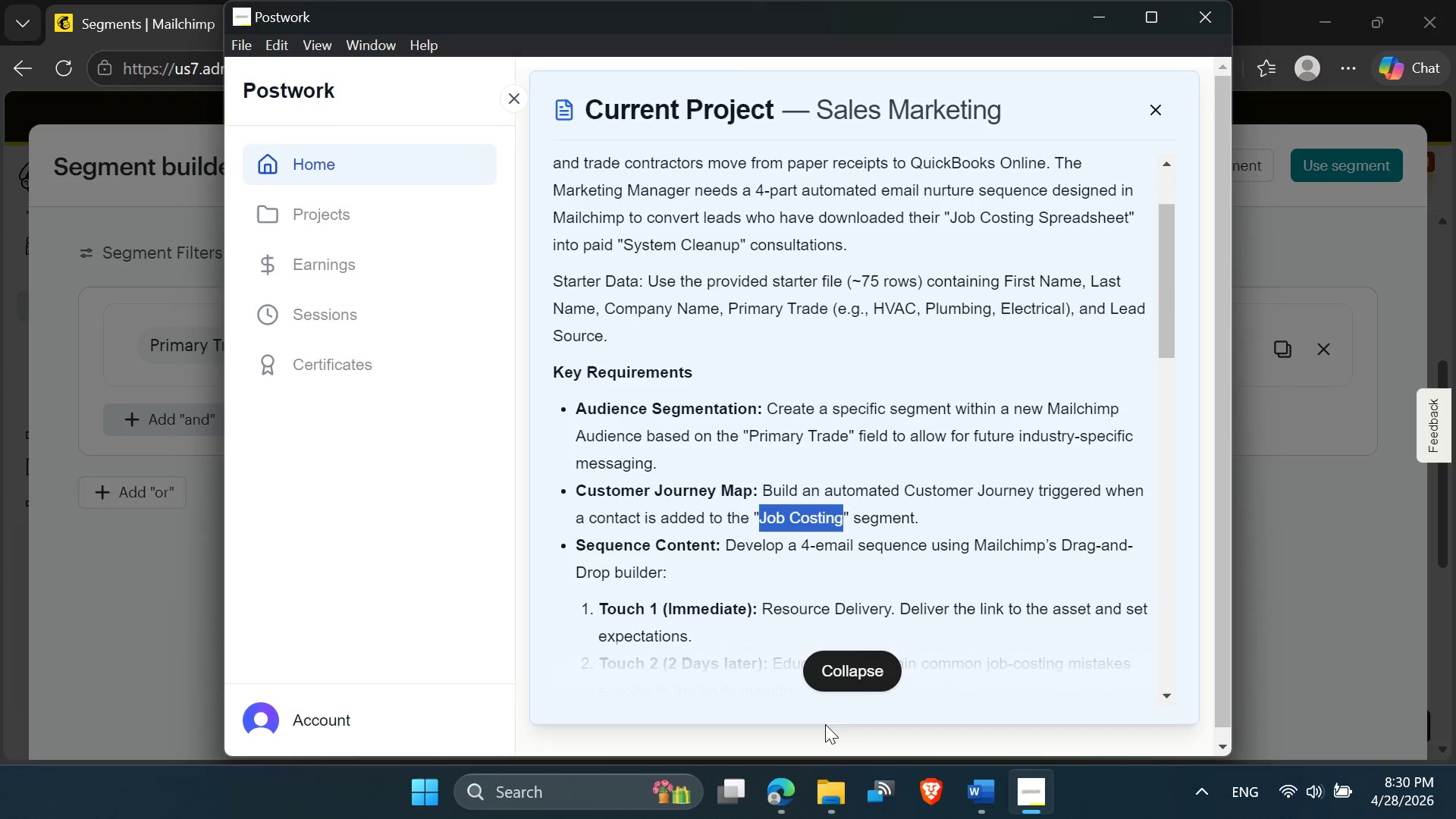 
key(Control+V)
 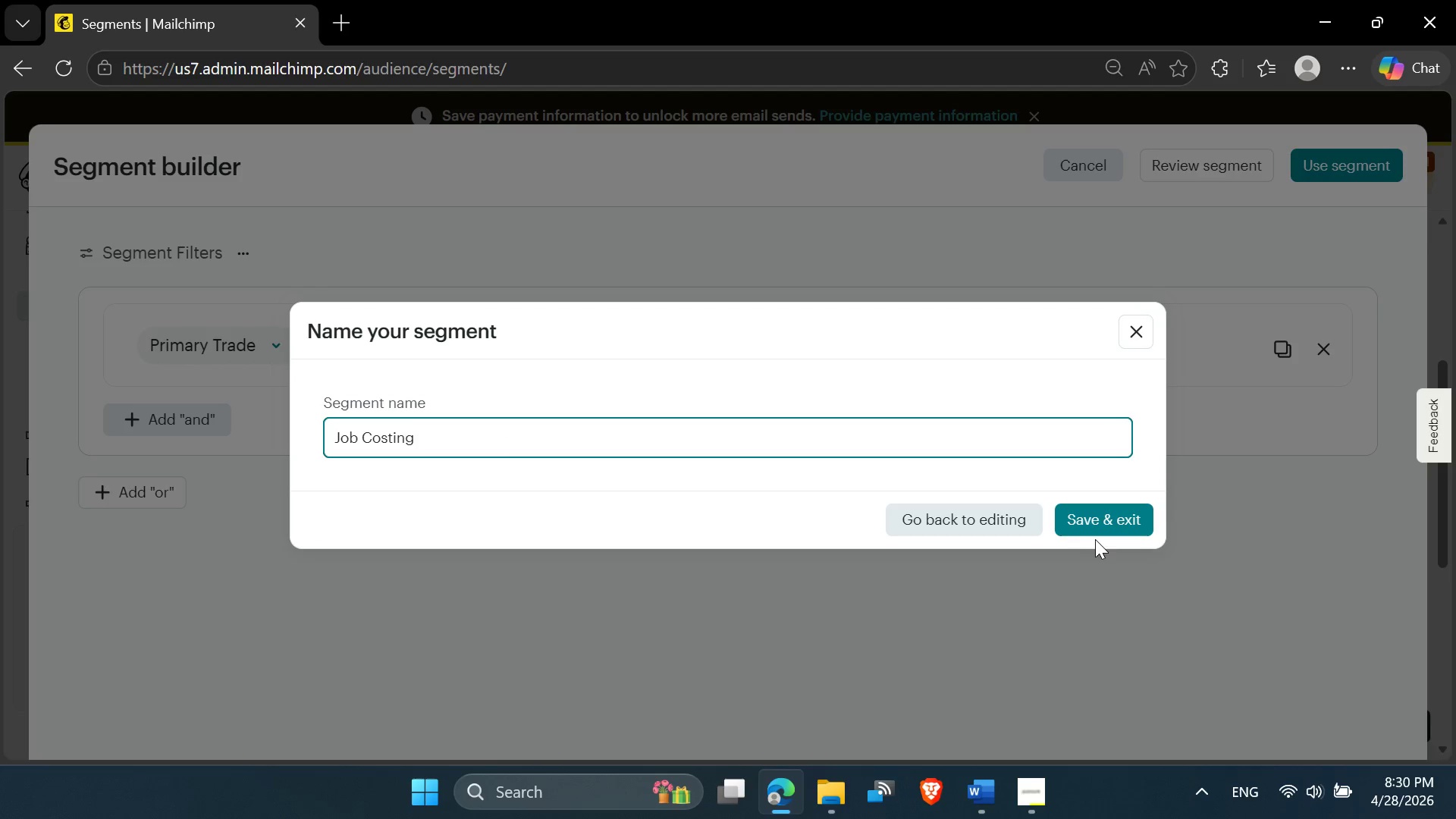 
left_click([1091, 519])
 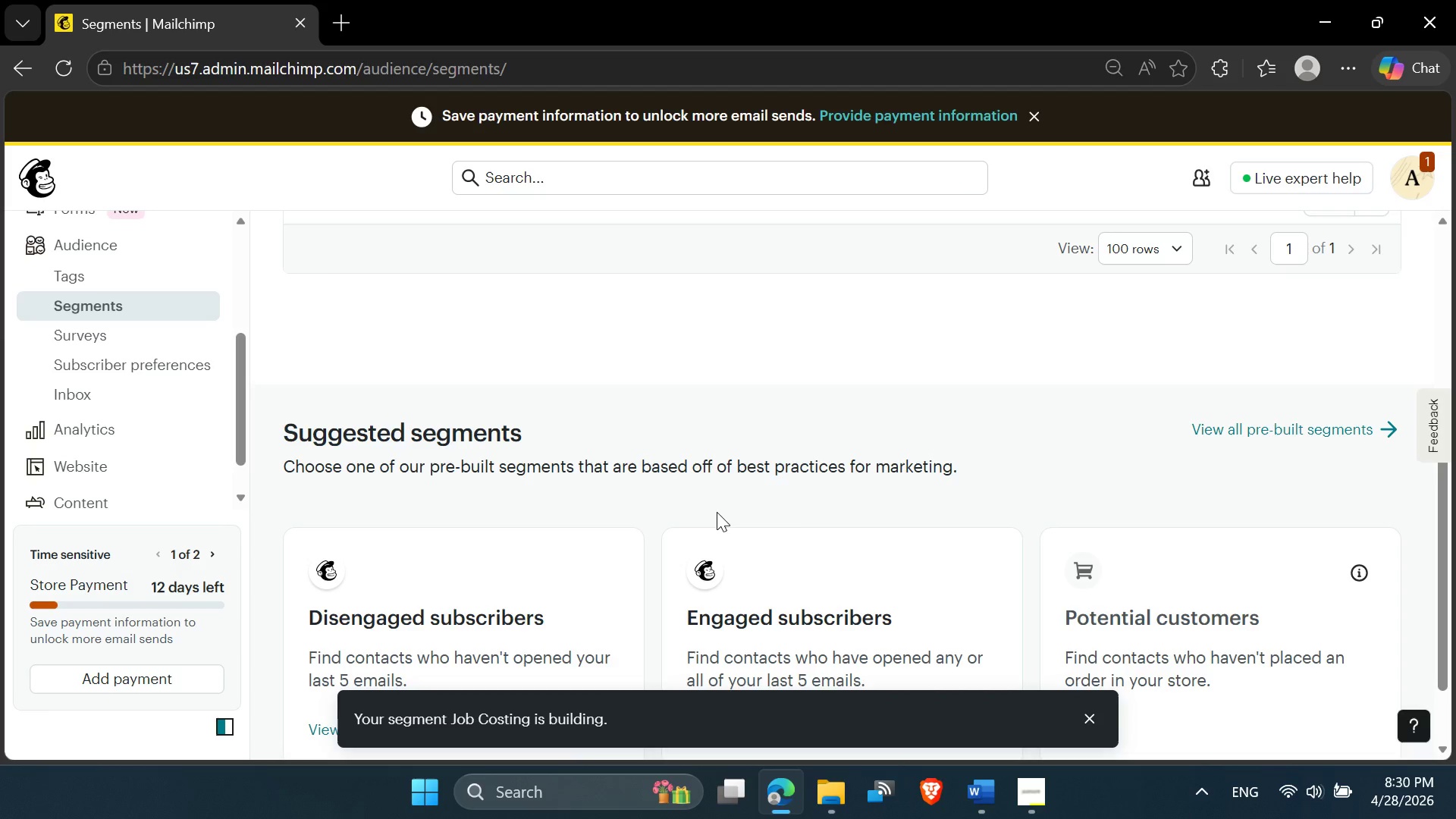 
scroll: coordinate [639, 450], scroll_direction: down, amount: 1.0
 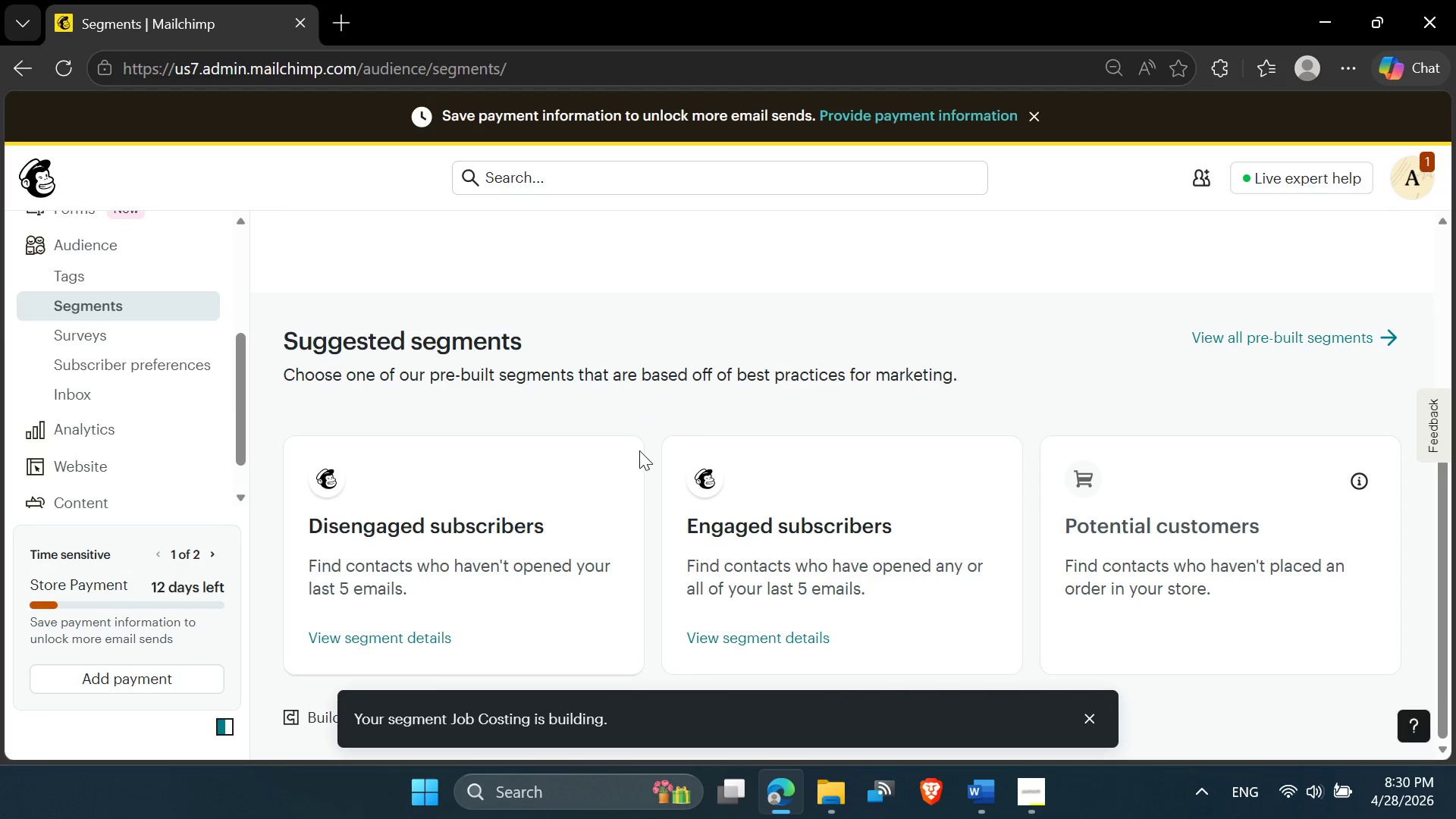 
scroll: coordinate [639, 450], scroll_direction: up, amount: 1.0
 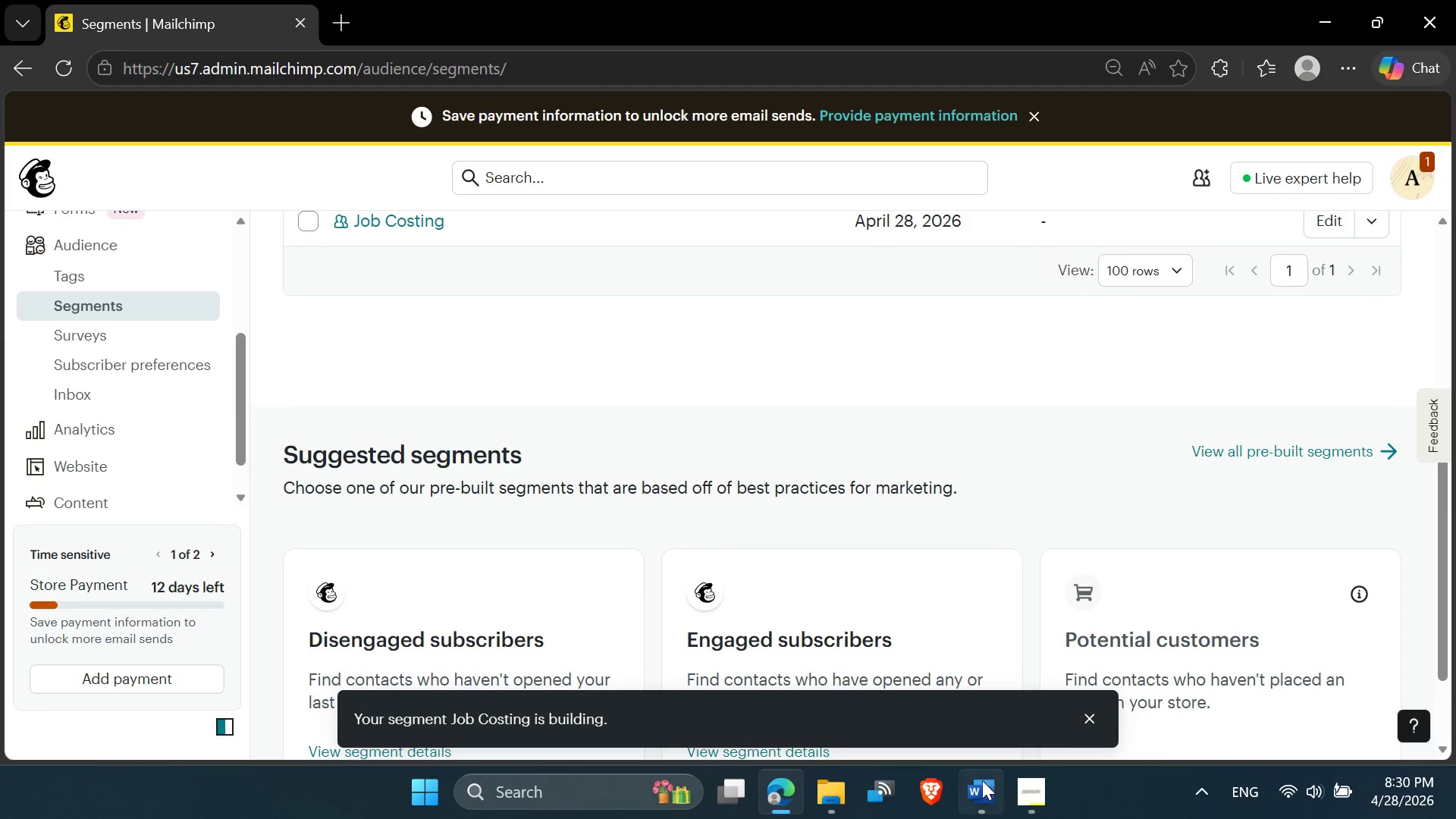 
left_click([975, 794])
 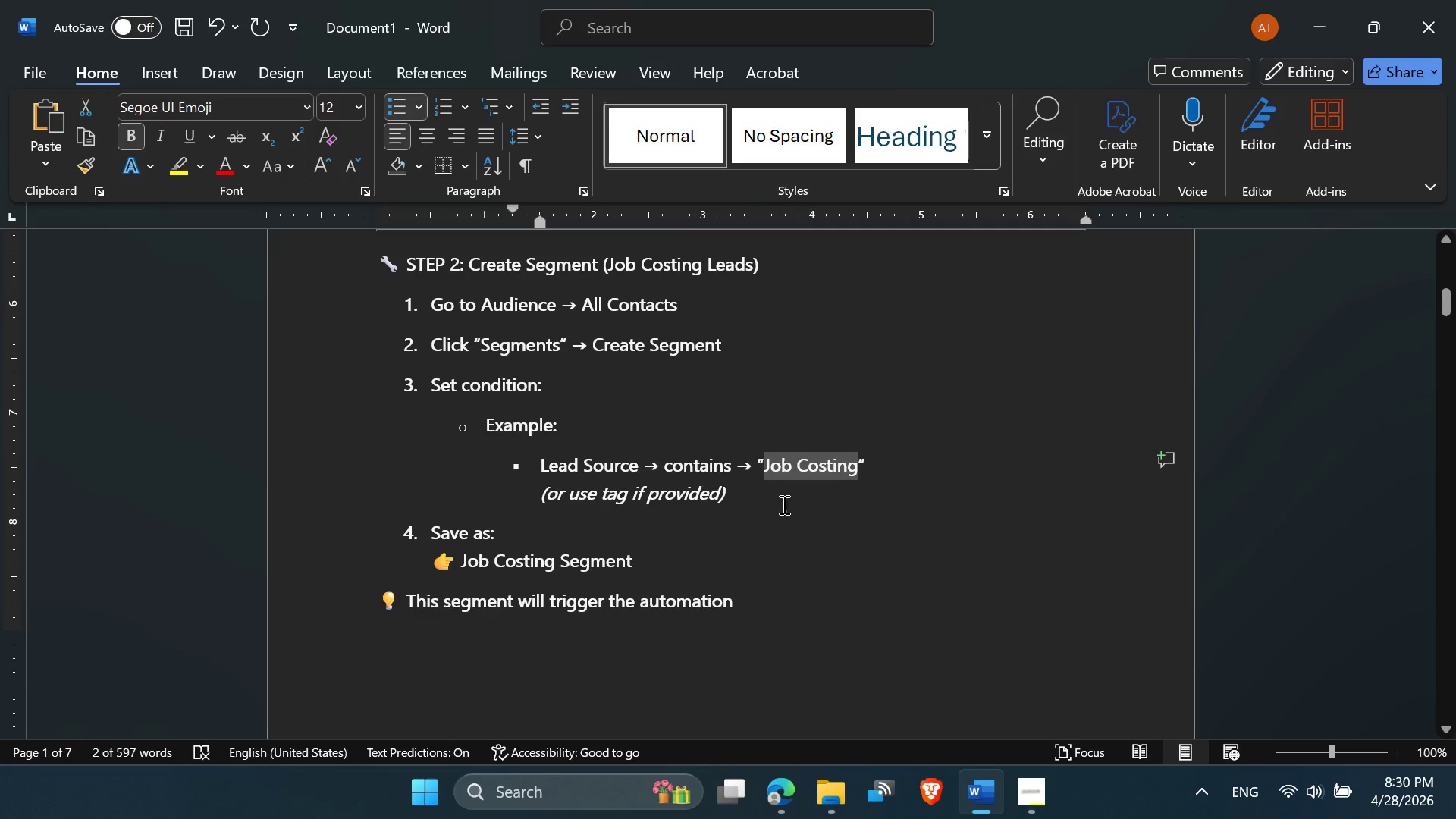 
scroll: coordinate [726, 497], scroll_direction: down, amount: 4.0
 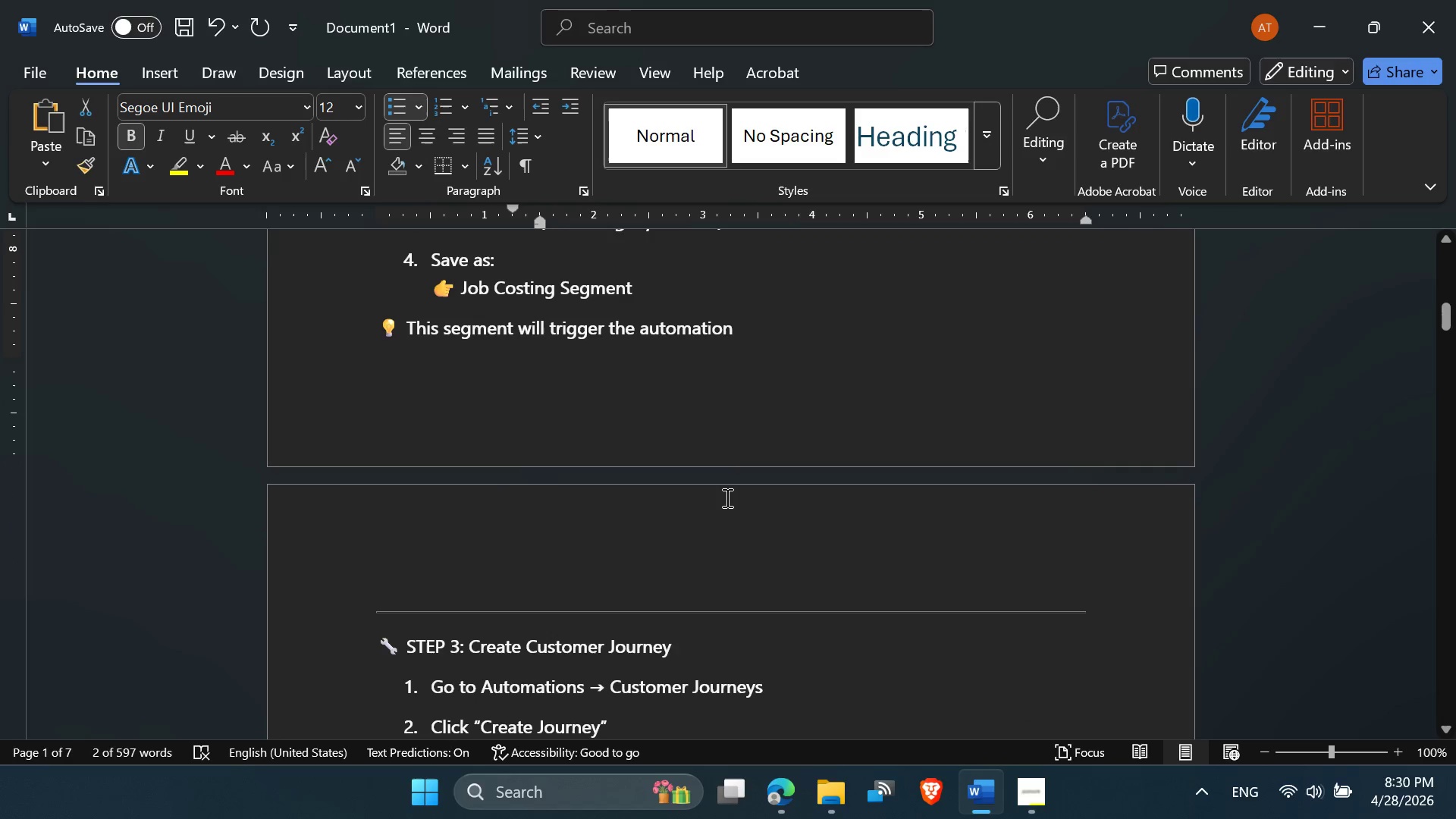 
scroll: coordinate [726, 497], scroll_direction: up, amount: 2.0
 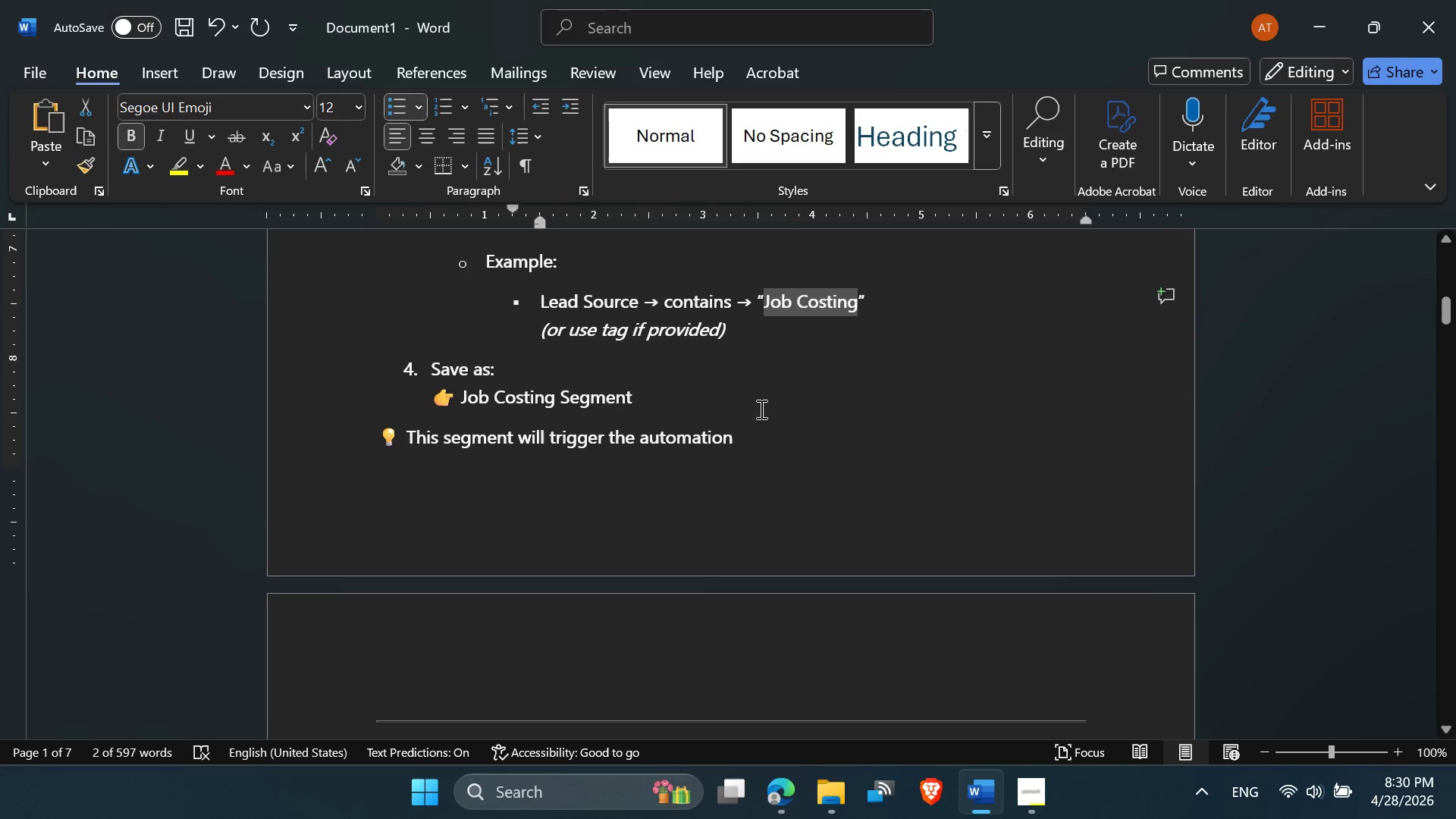 
left_click([720, 321])
 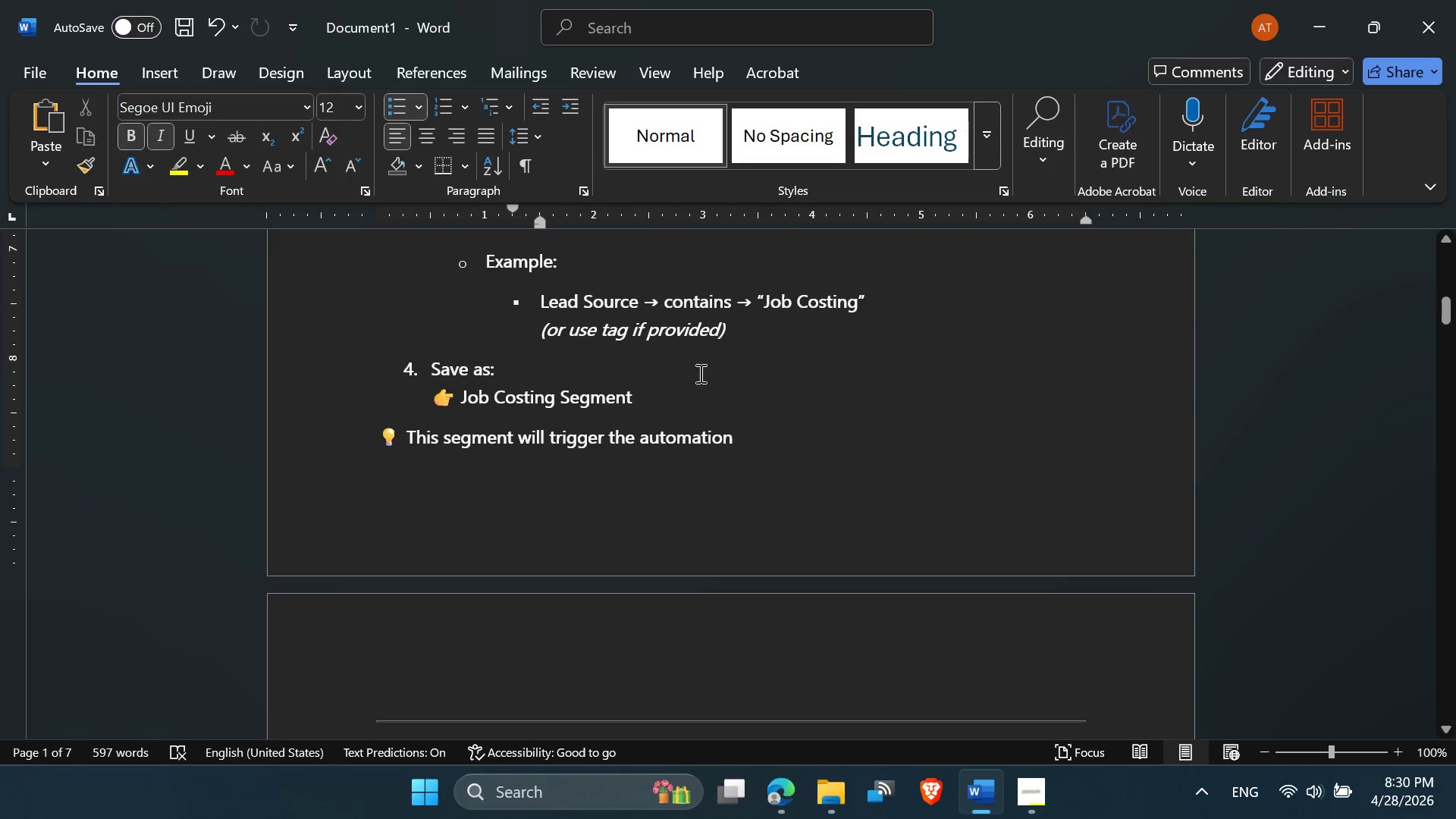 
scroll: coordinate [588, 366], scroll_direction: down, amount: 4.0
 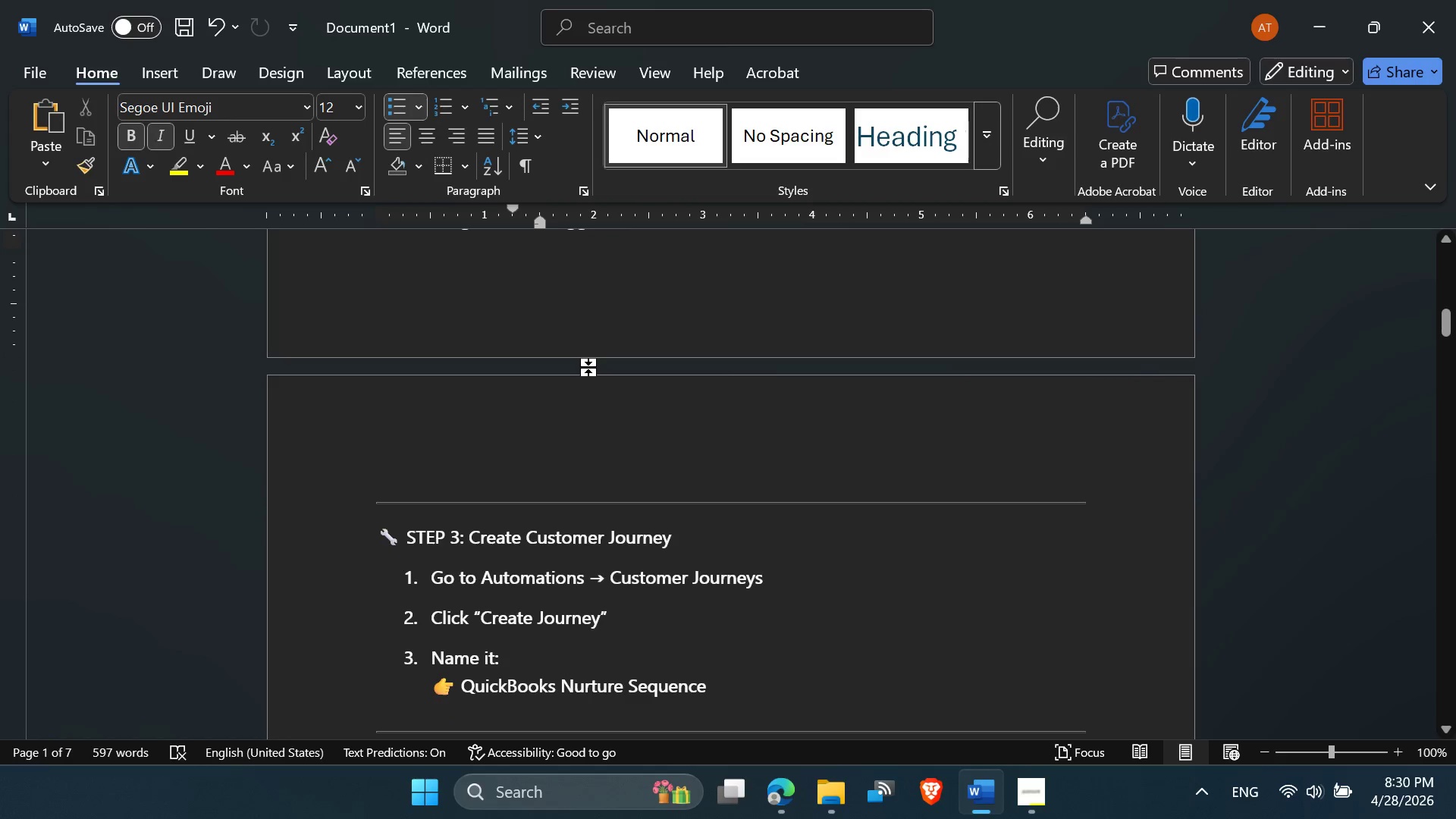 
scroll: coordinate [588, 367], scroll_direction: up, amount: 1.0
 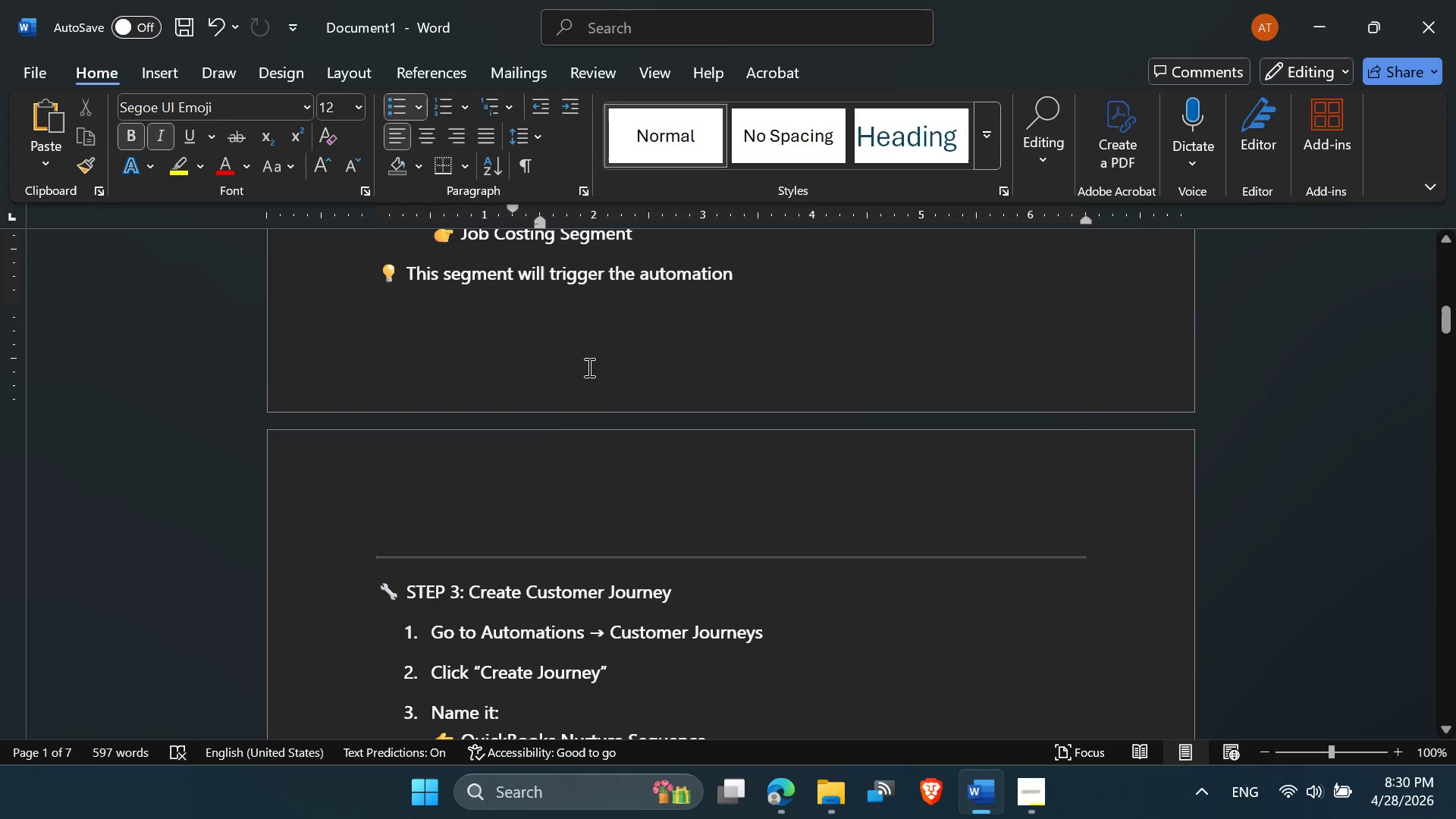 
scroll: coordinate [612, 442], scroll_direction: down, amount: 8.0
 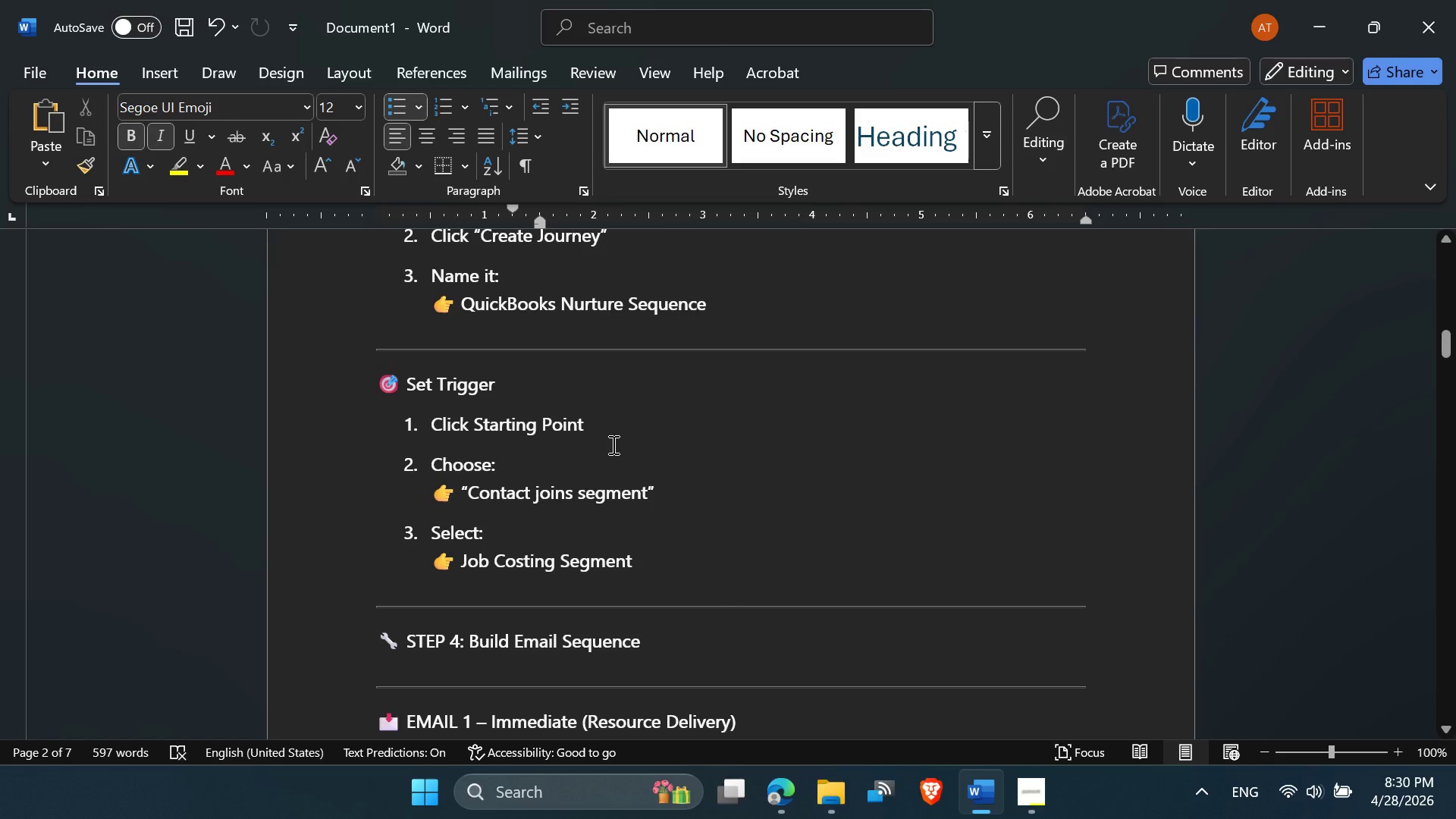 
scroll: coordinate [612, 444], scroll_direction: down, amount: 1.0
 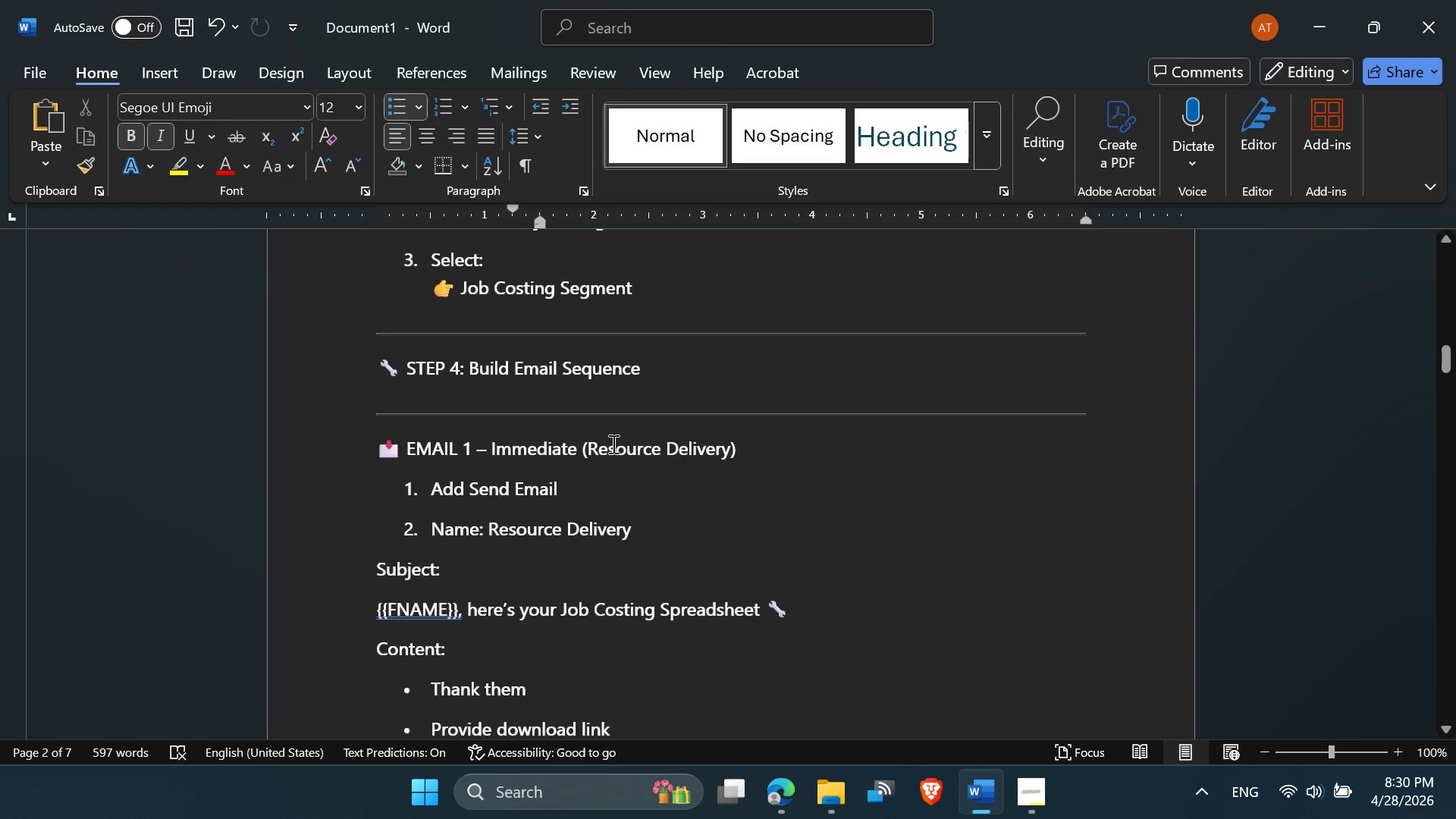 
scroll: coordinate [612, 444], scroll_direction: up, amount: 2.0
 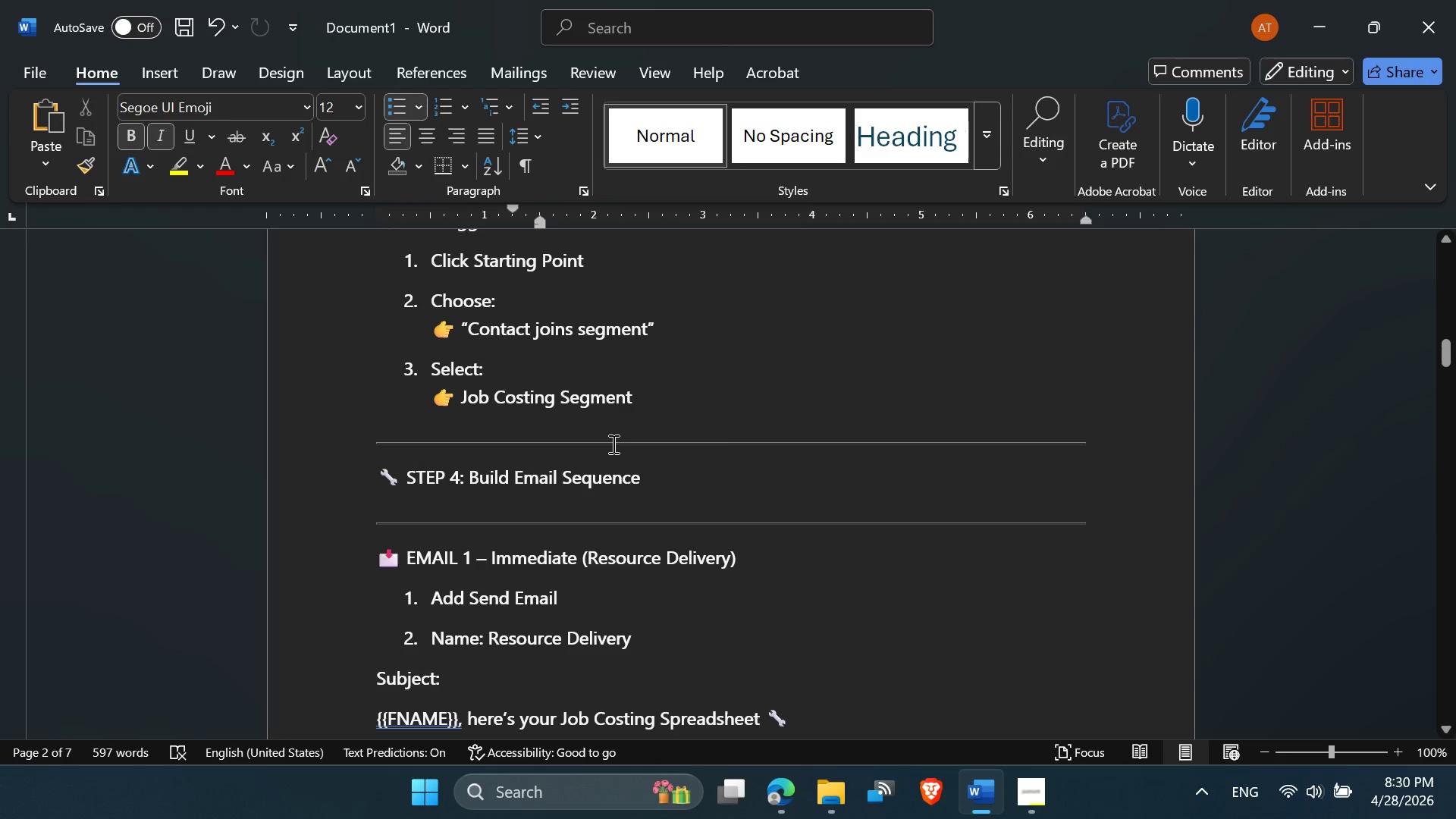 
scroll: coordinate [613, 447], scroll_direction: down, amount: 53.0
 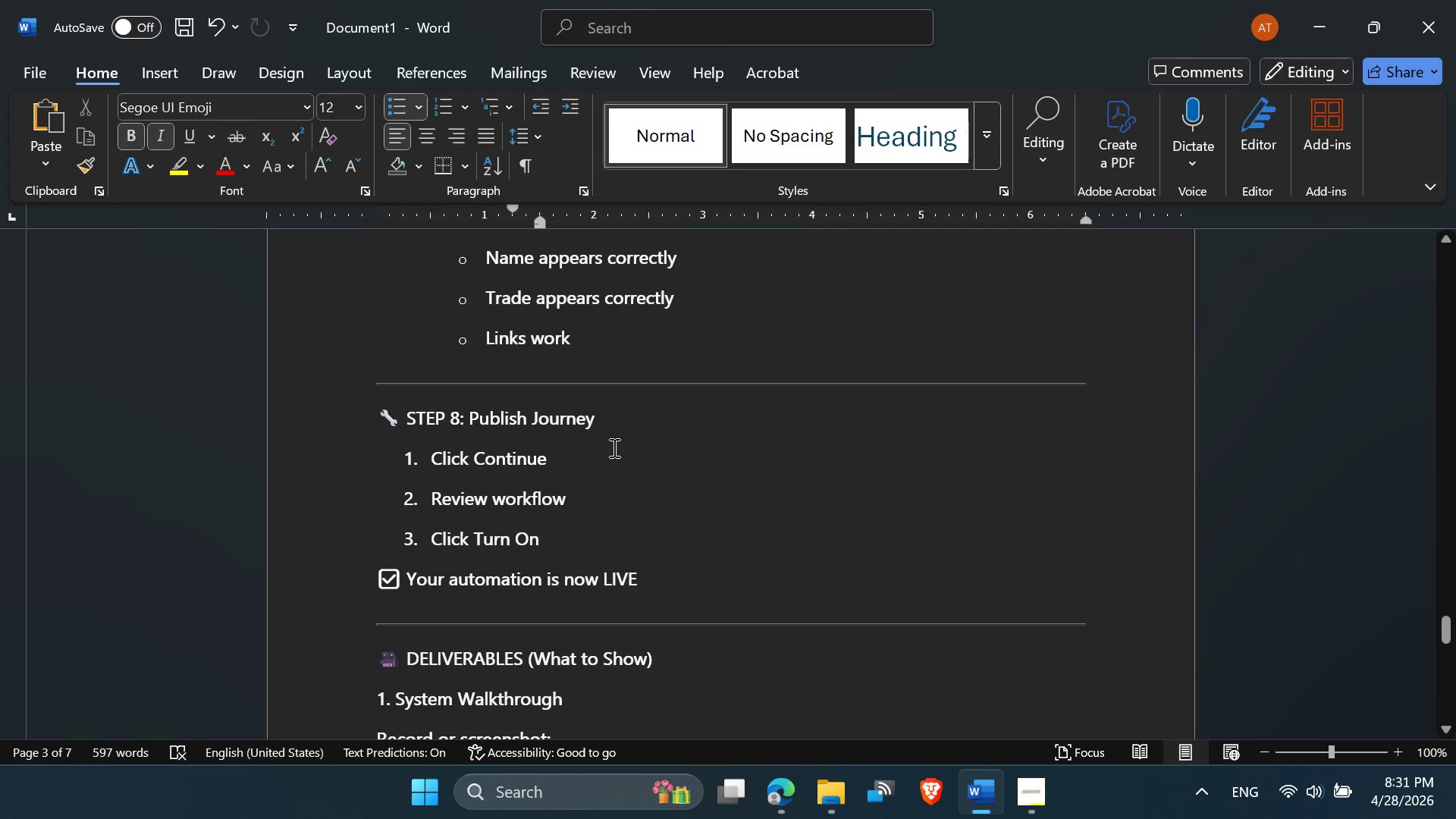 
scroll: coordinate [617, 444], scroll_direction: up, amount: 102.0
 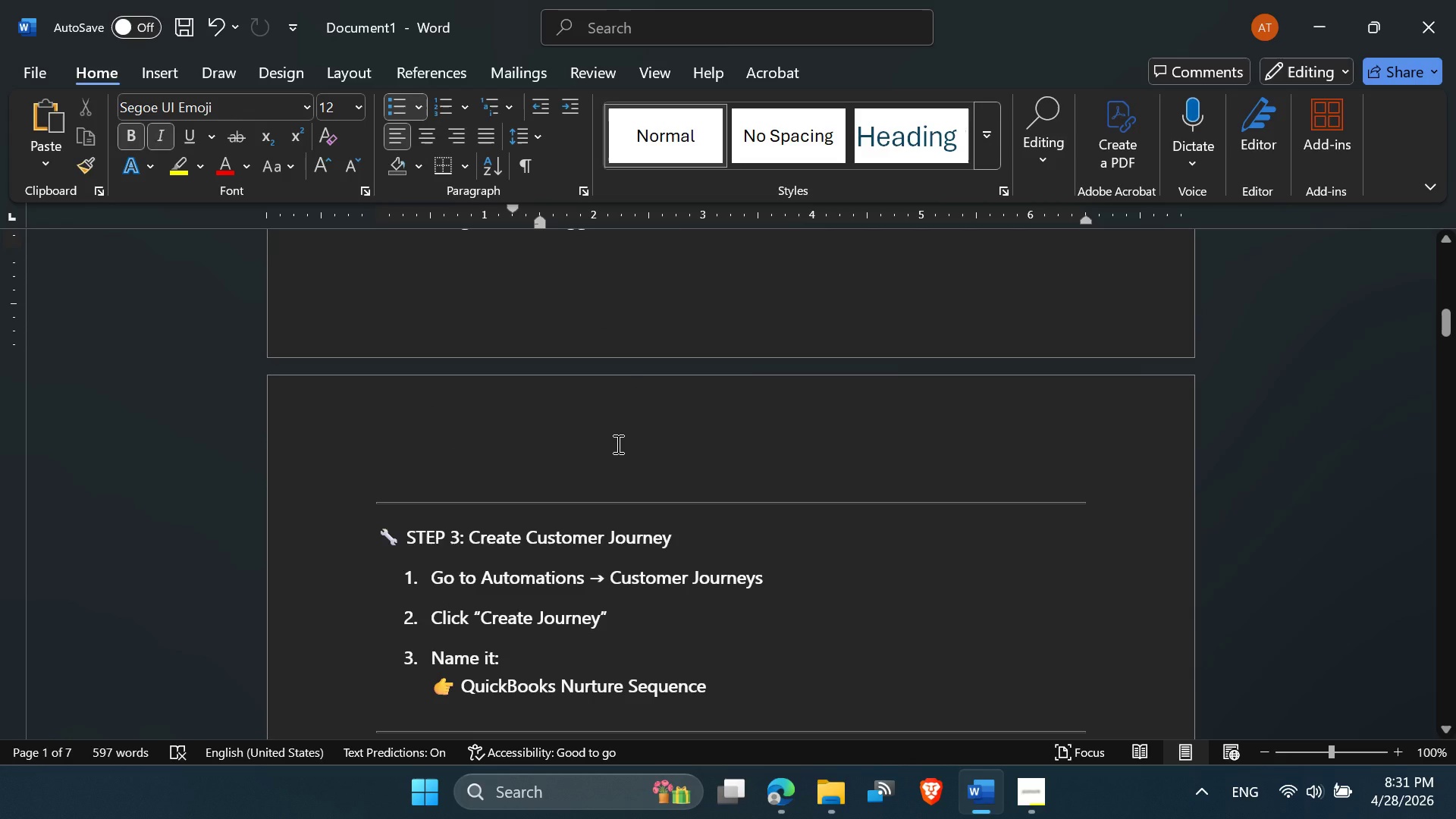 
scroll: coordinate [617, 444], scroll_direction: down, amount: 1.0
 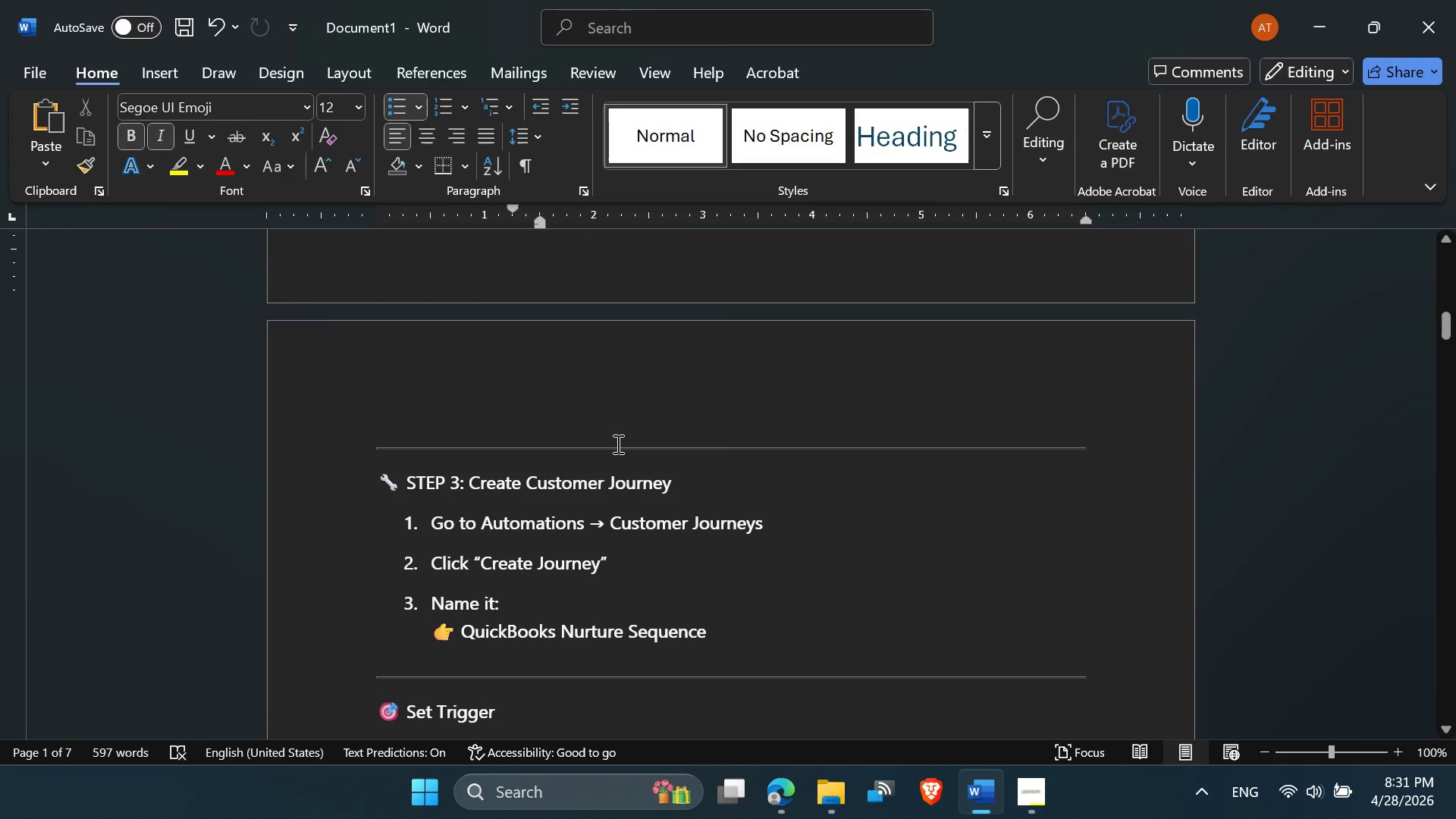 
scroll: coordinate [617, 444], scroll_direction: up, amount: 11.0
 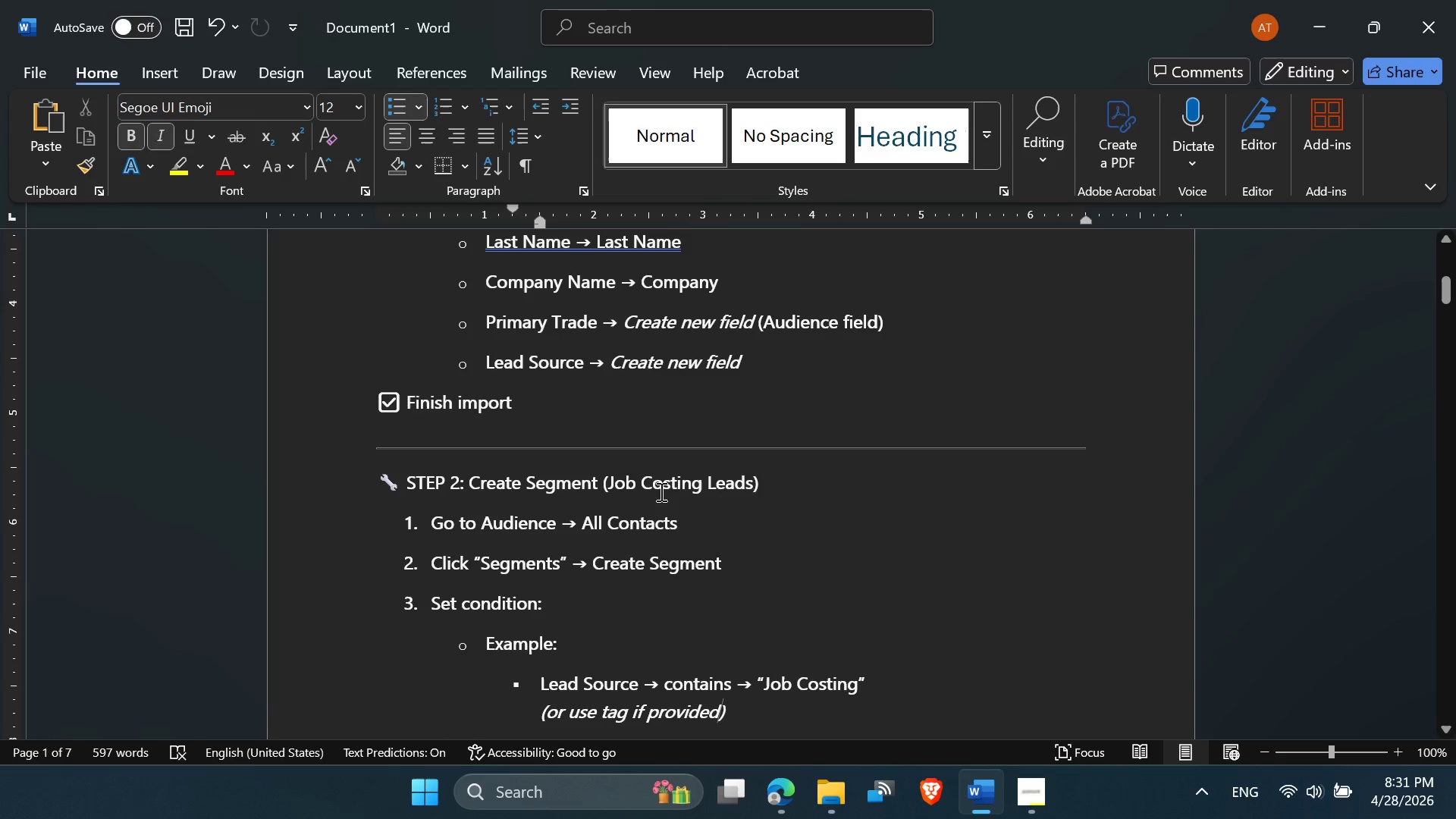 
scroll: coordinate [675, 497], scroll_direction: down, amount: 5.0
 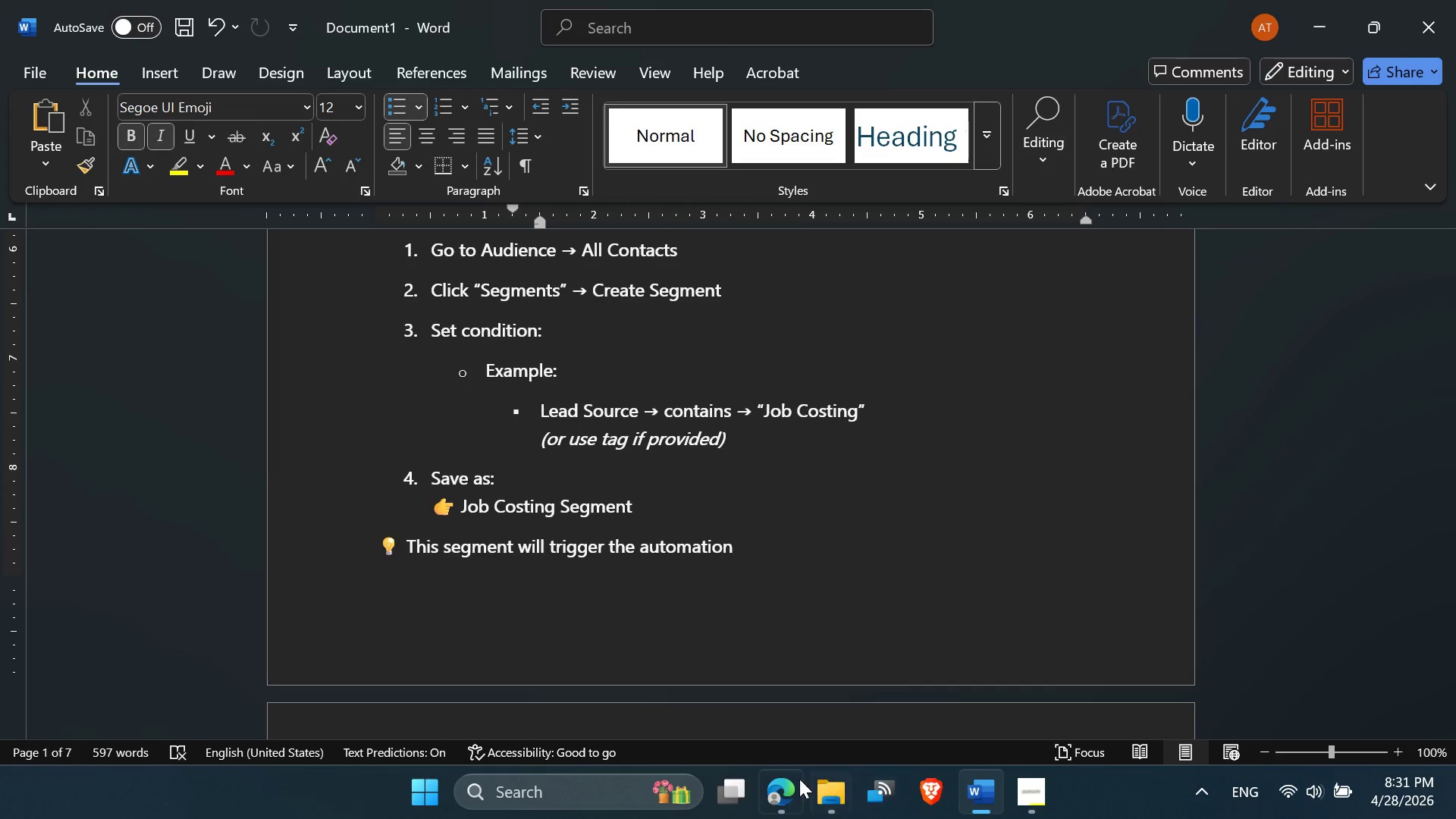 
left_click([788, 786])
 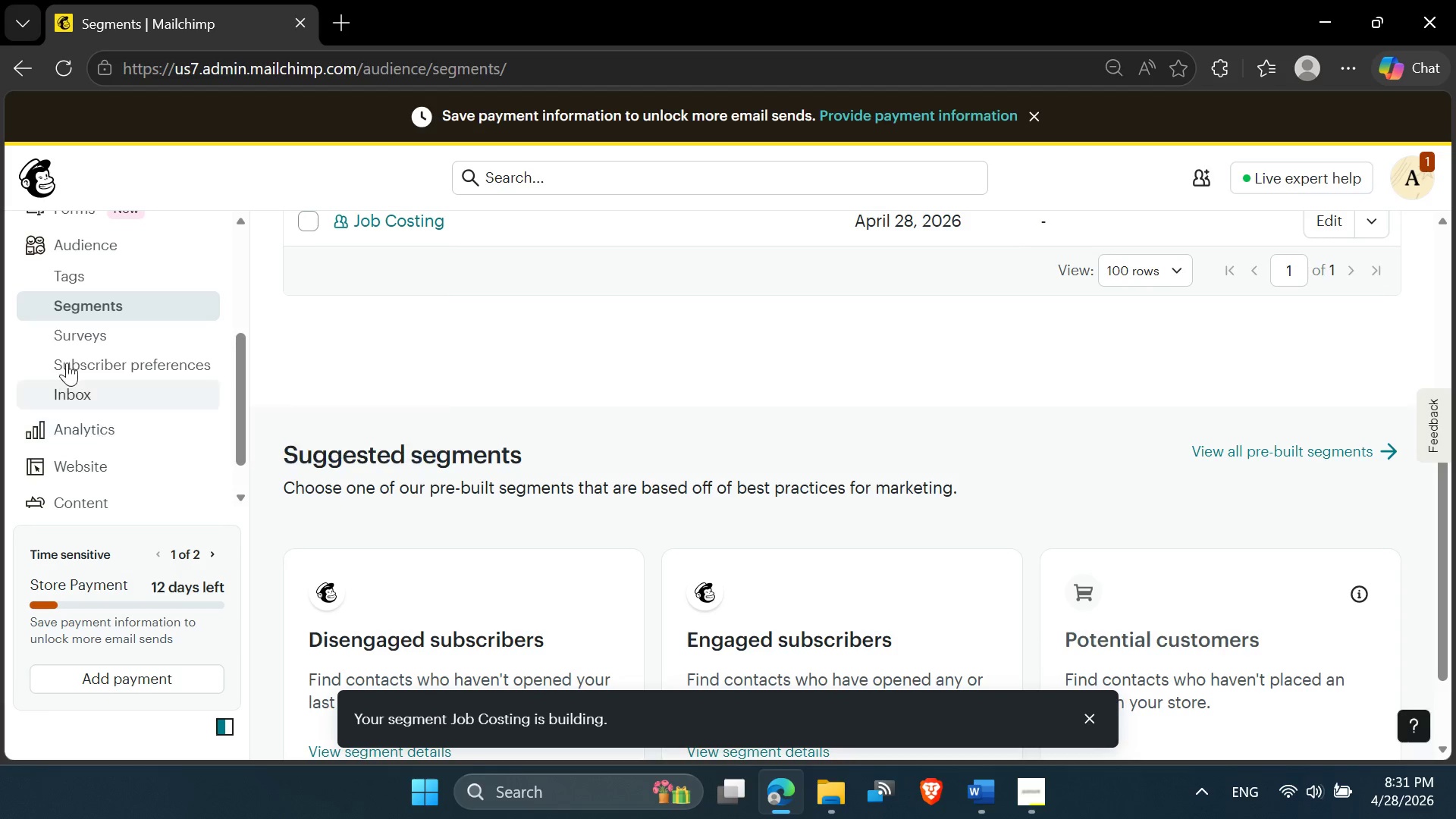 
scroll: coordinate [59, 332], scroll_direction: up, amount: 5.0
 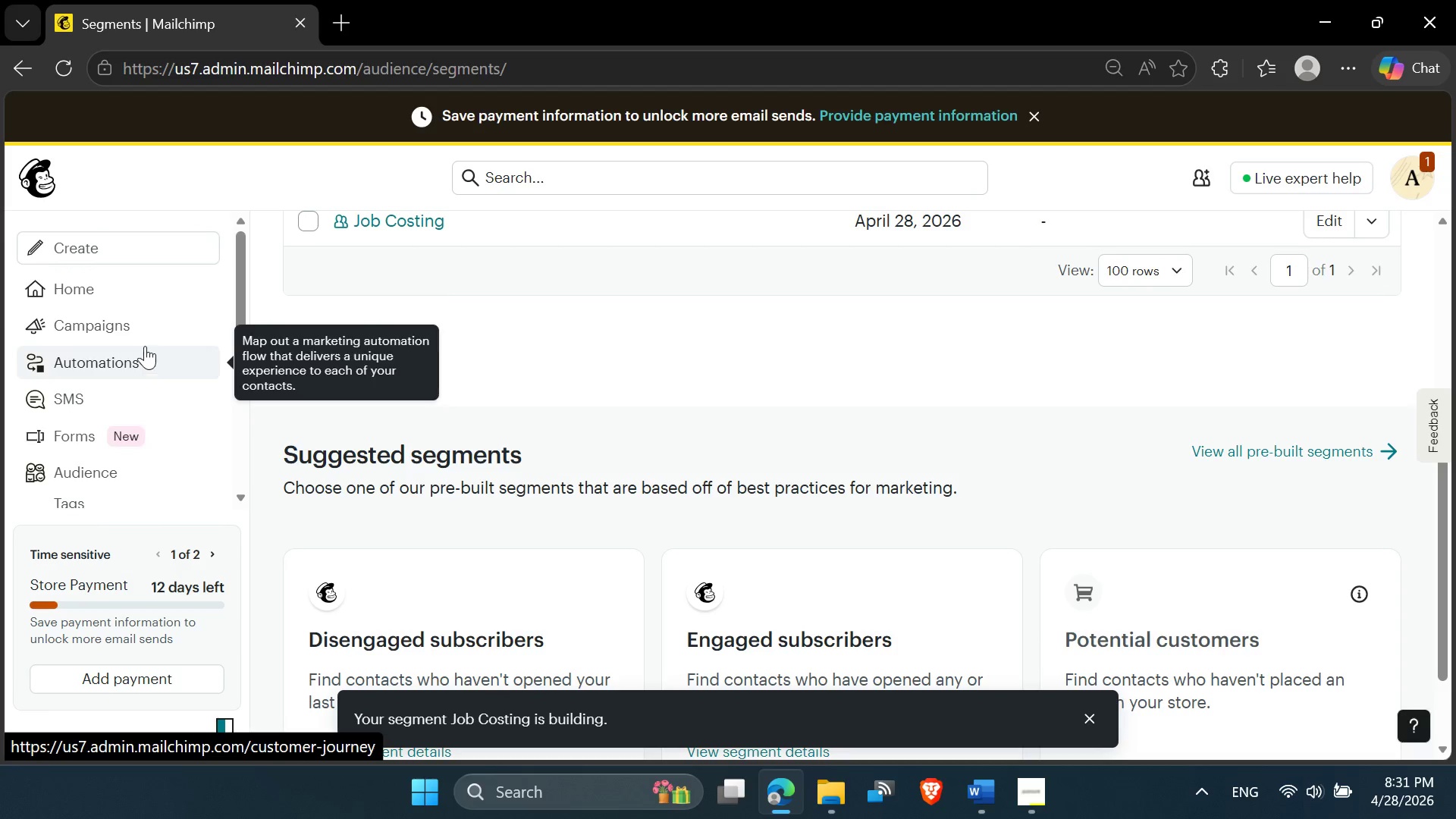 
left_click([139, 337])
 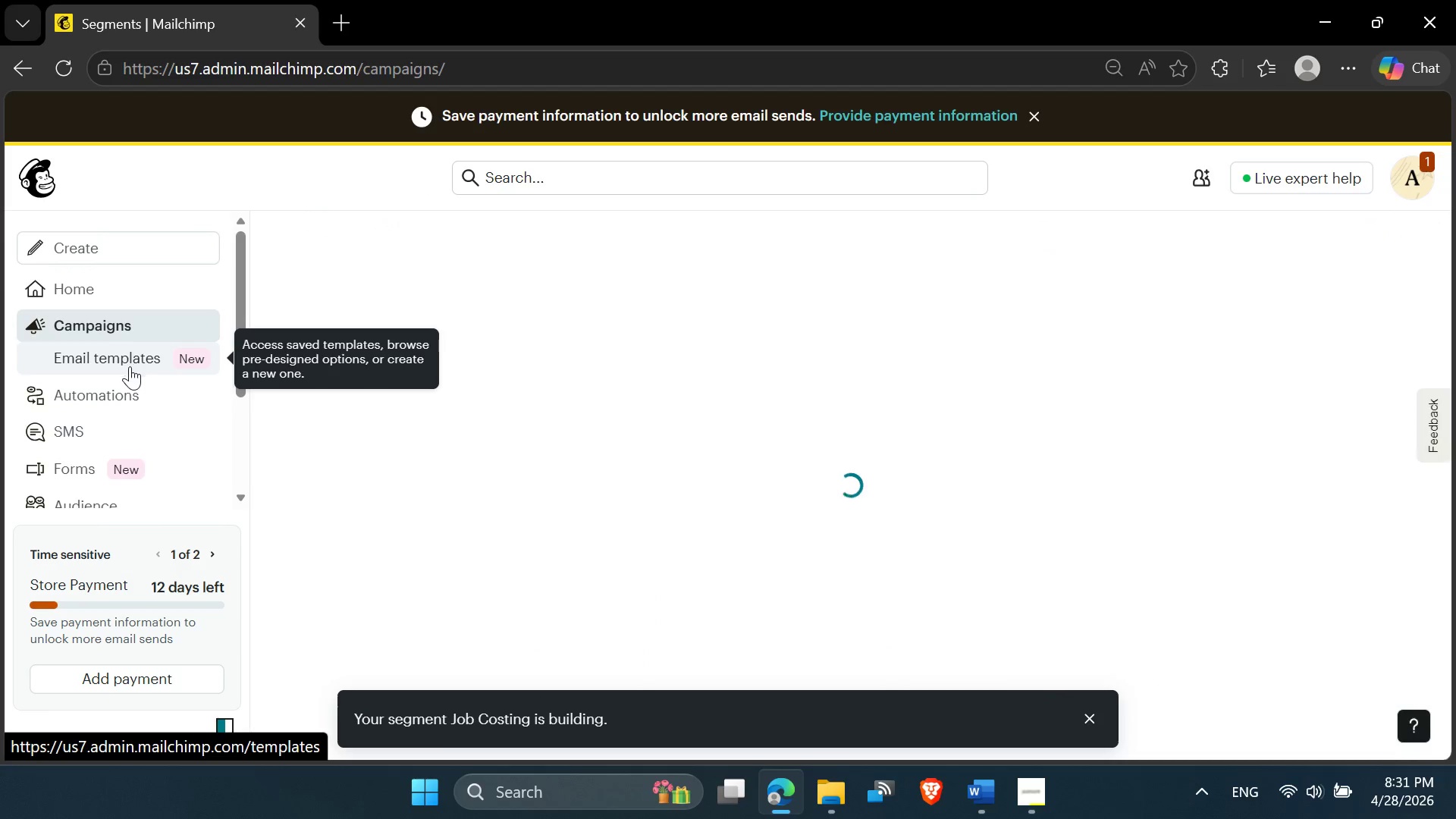 
left_click([130, 366])
 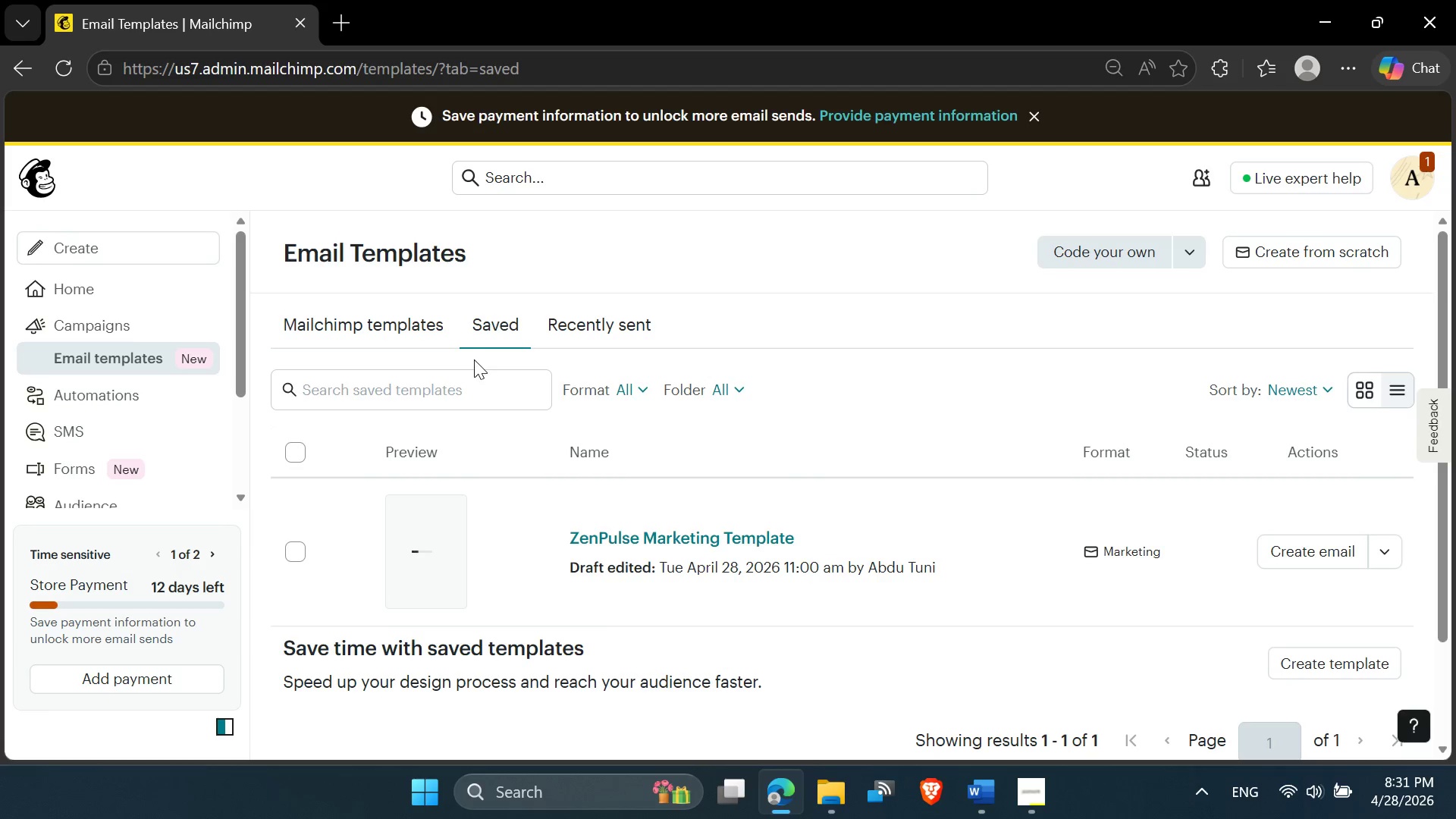 
scroll: coordinate [1121, 404], scroll_direction: down, amount: 1.0
 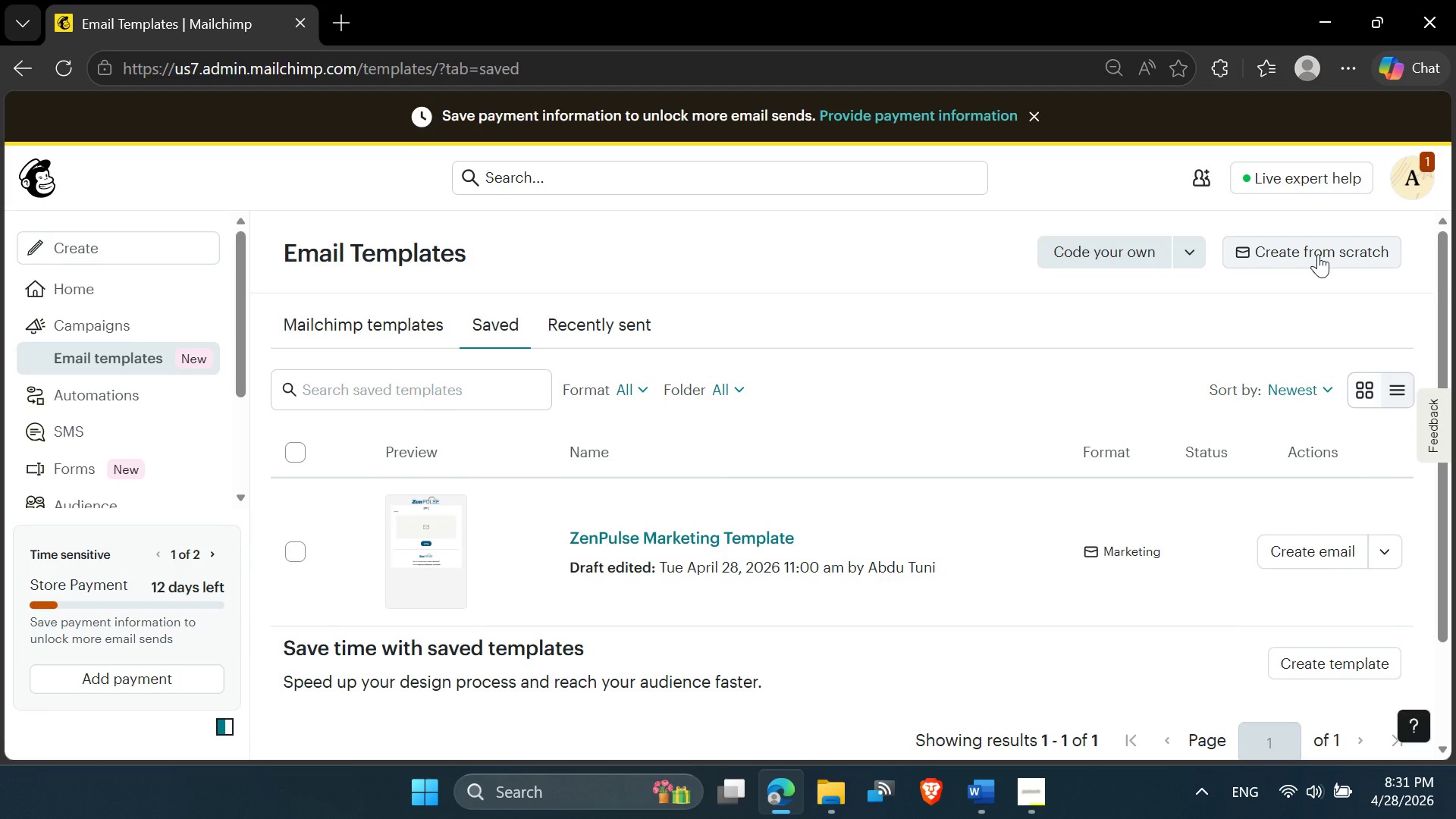 
left_click([1318, 254])
 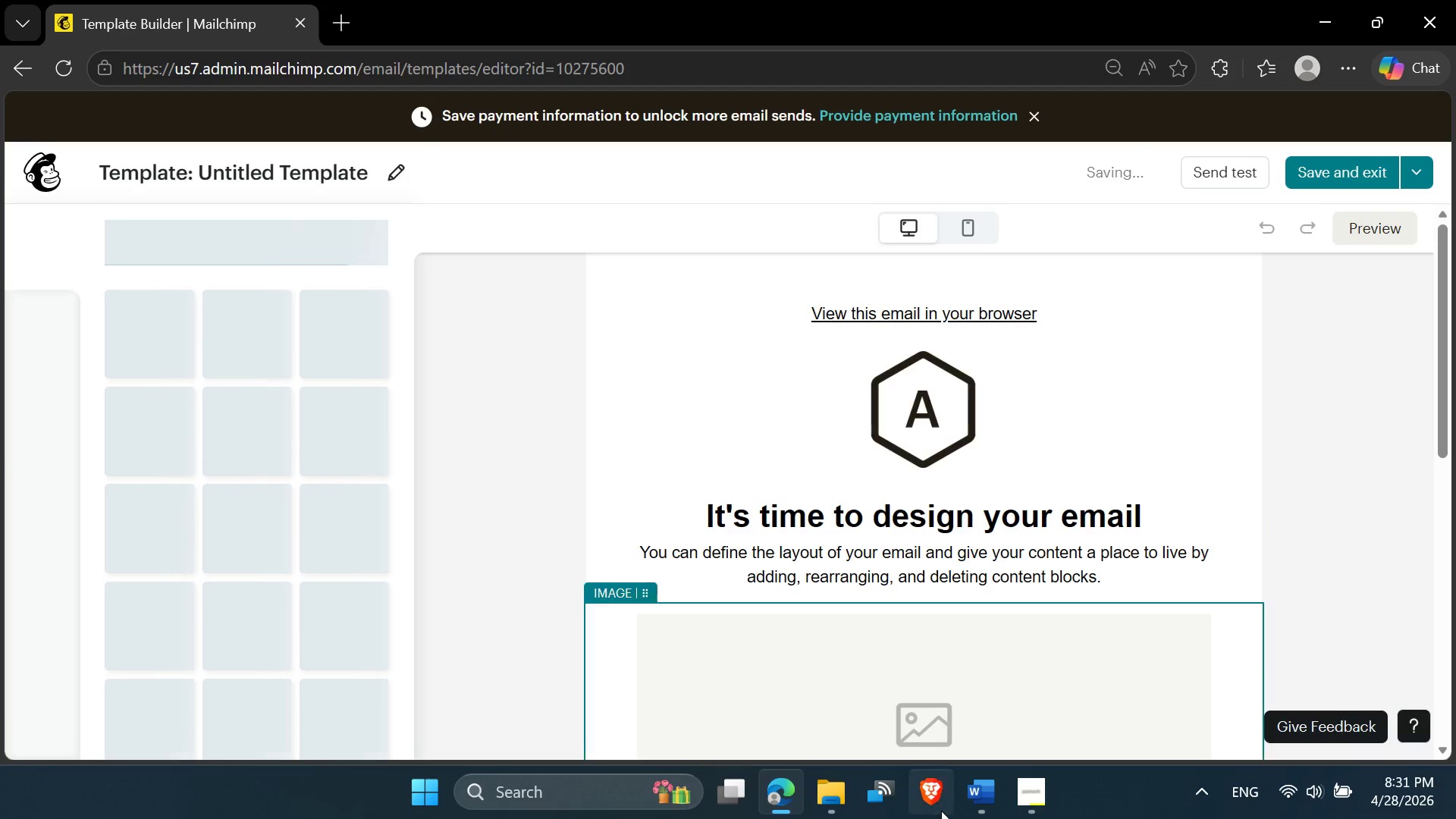 
left_click([1026, 789])